 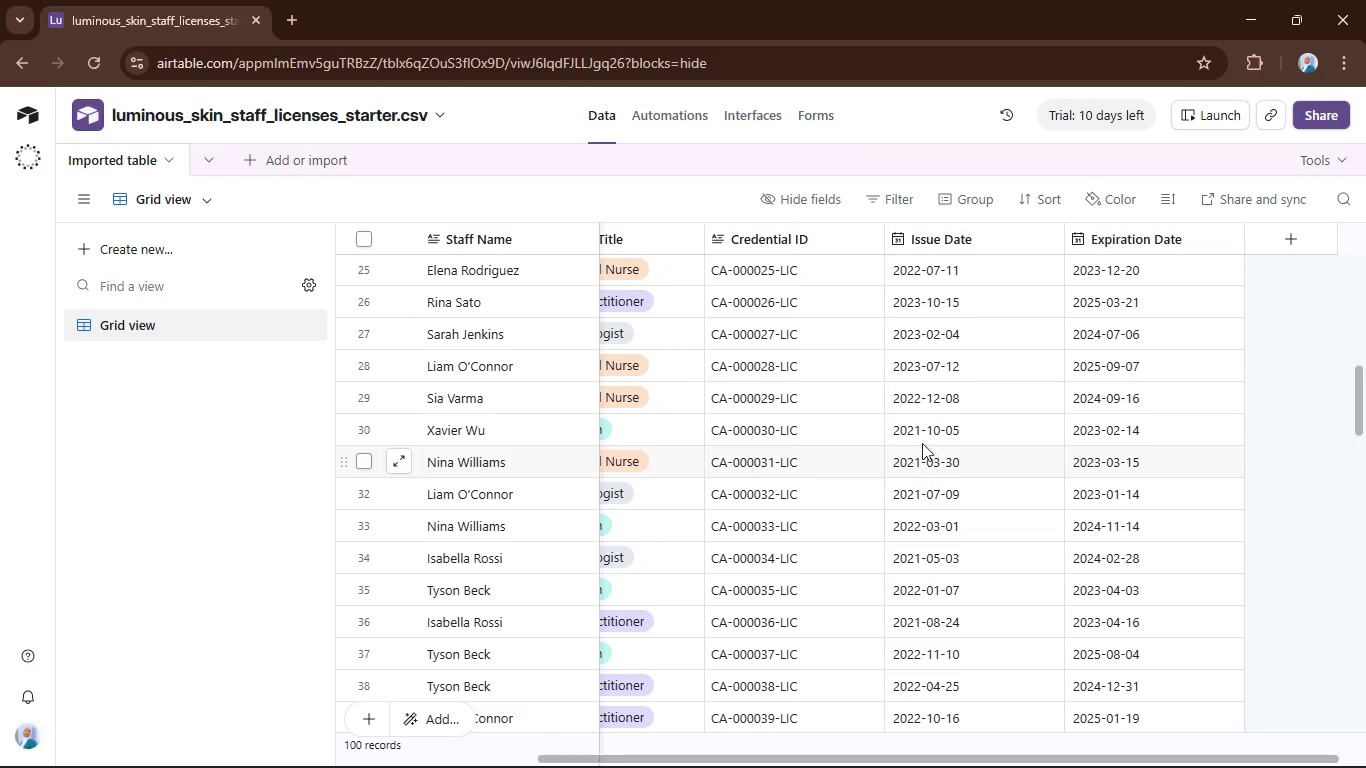 
left_click([944, 242])
 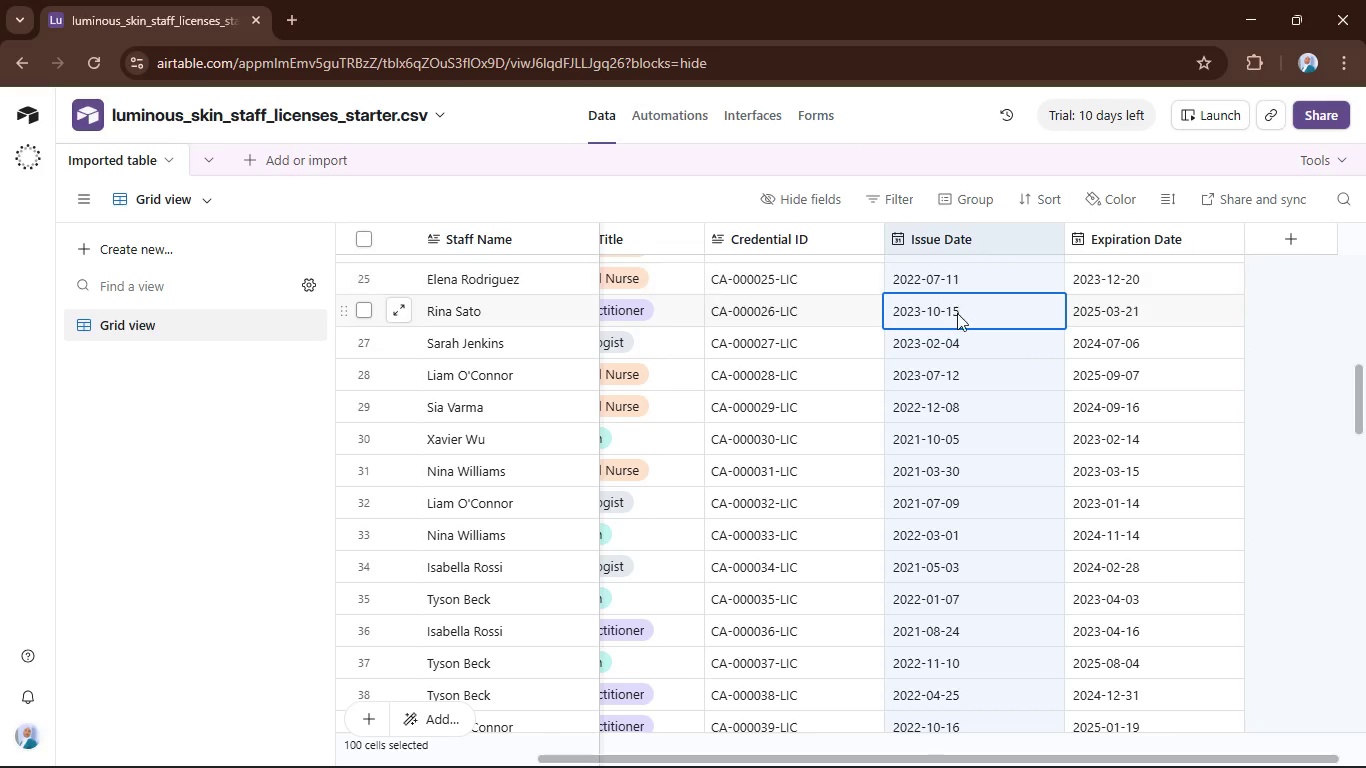 
scroll: coordinate [941, 321], scroll_direction: up, amount: 14.0
 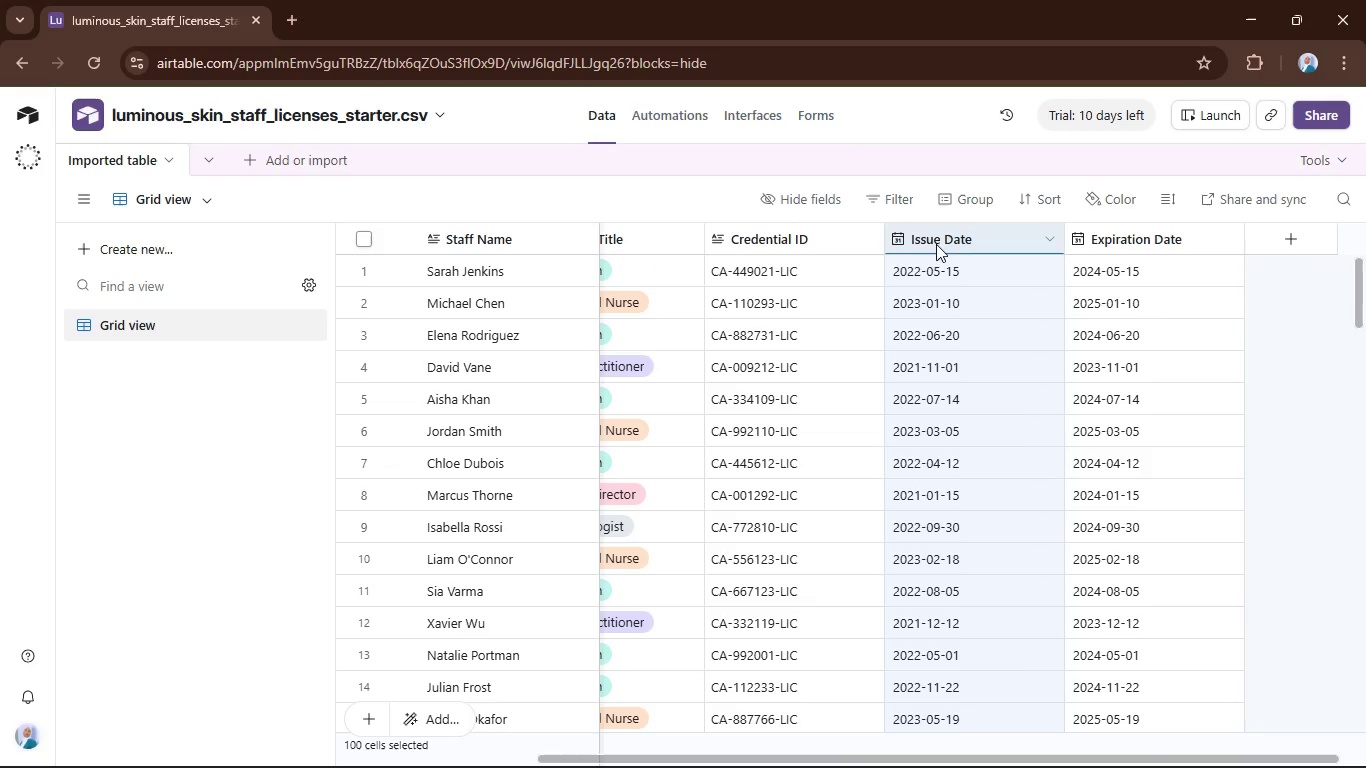 
left_click([936, 242])
 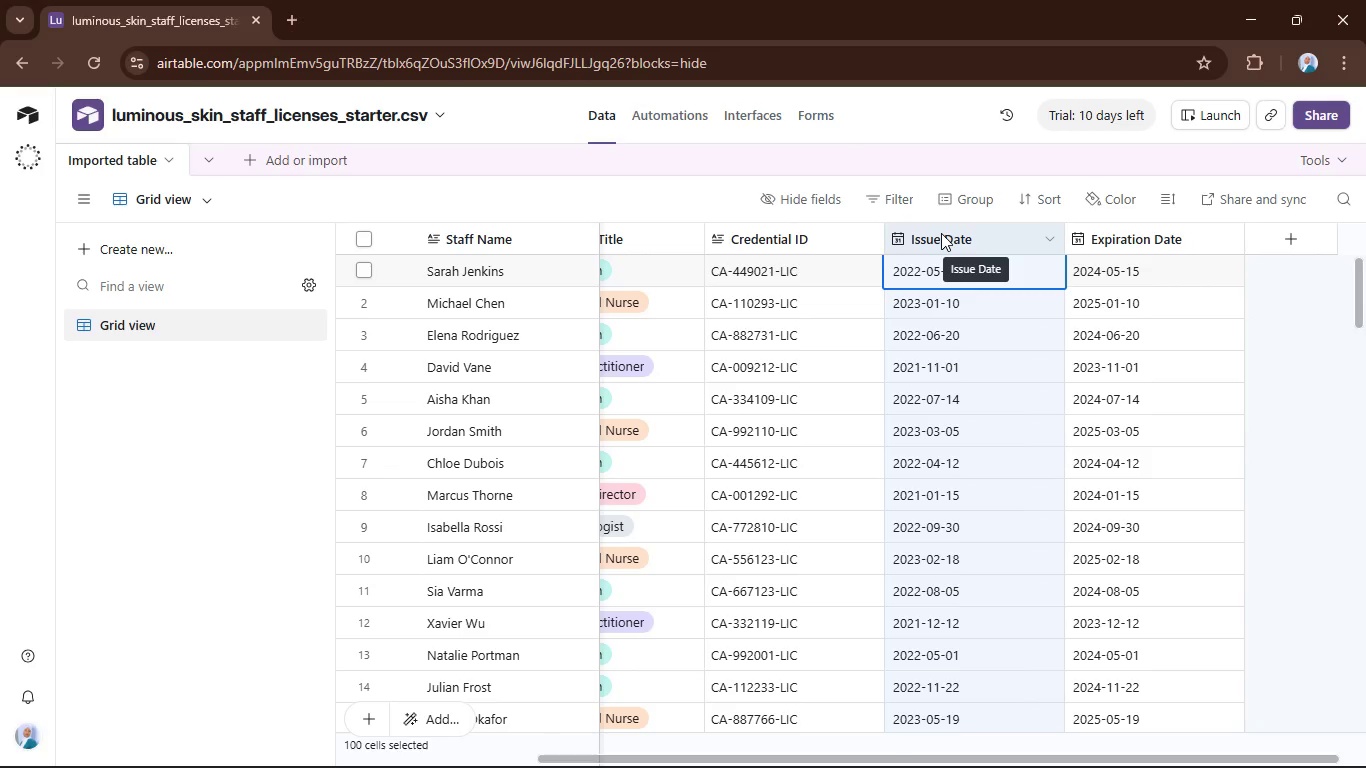 
double_click([941, 233])
 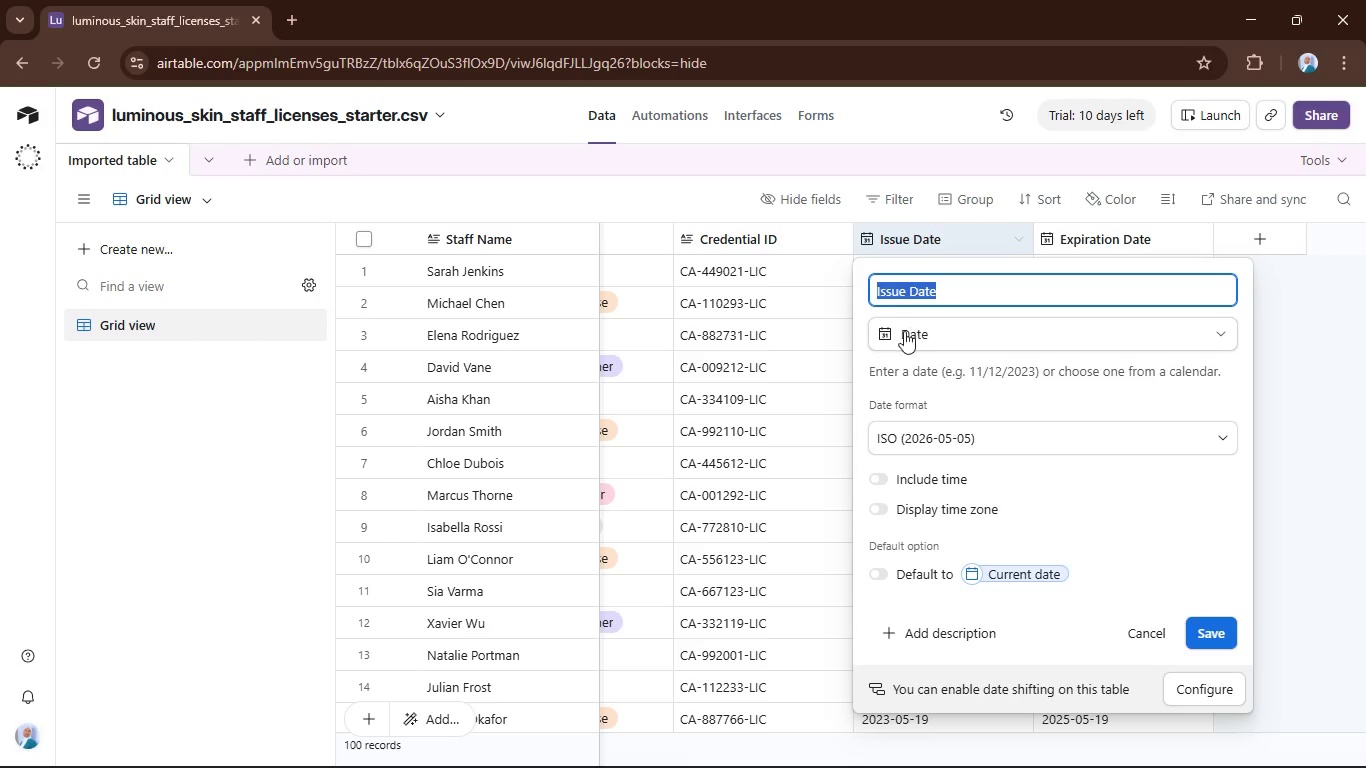 
wait(5.66)
 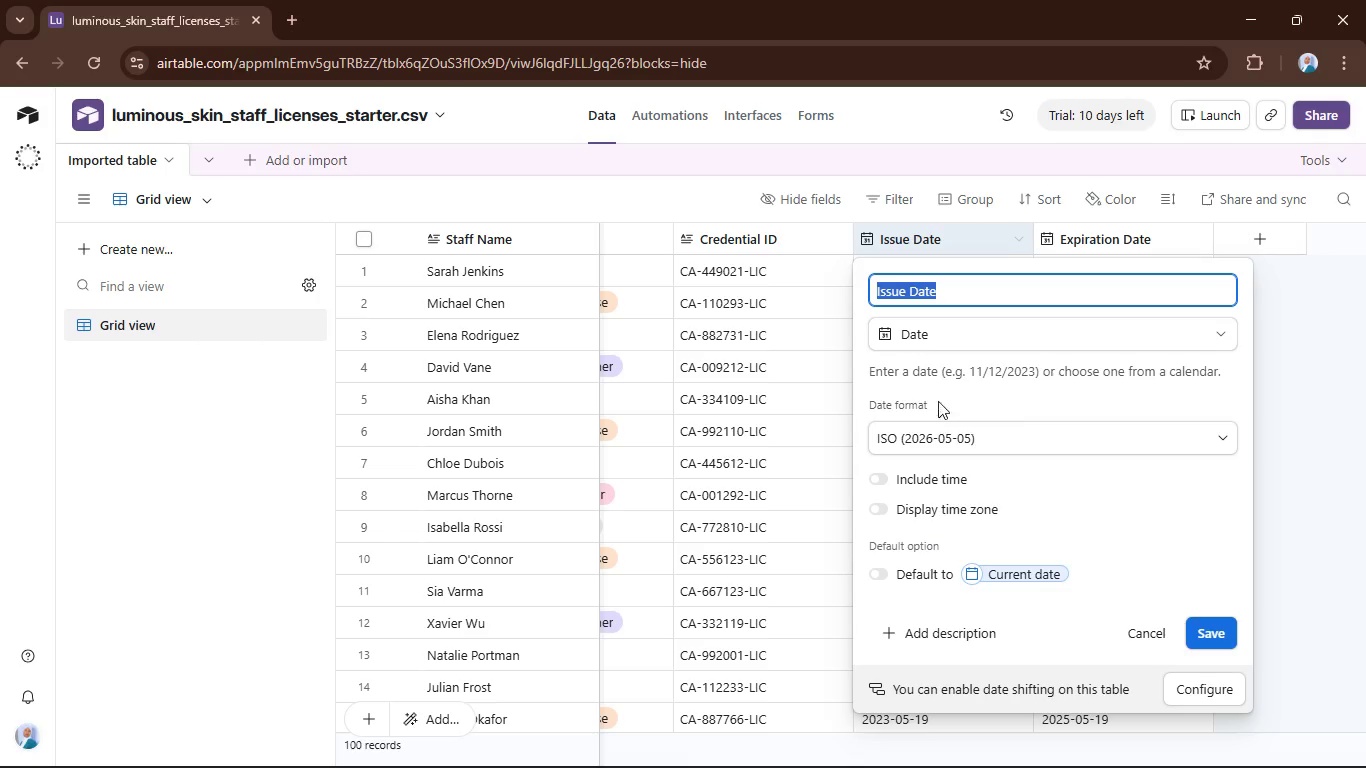 
left_click([1221, 632])
 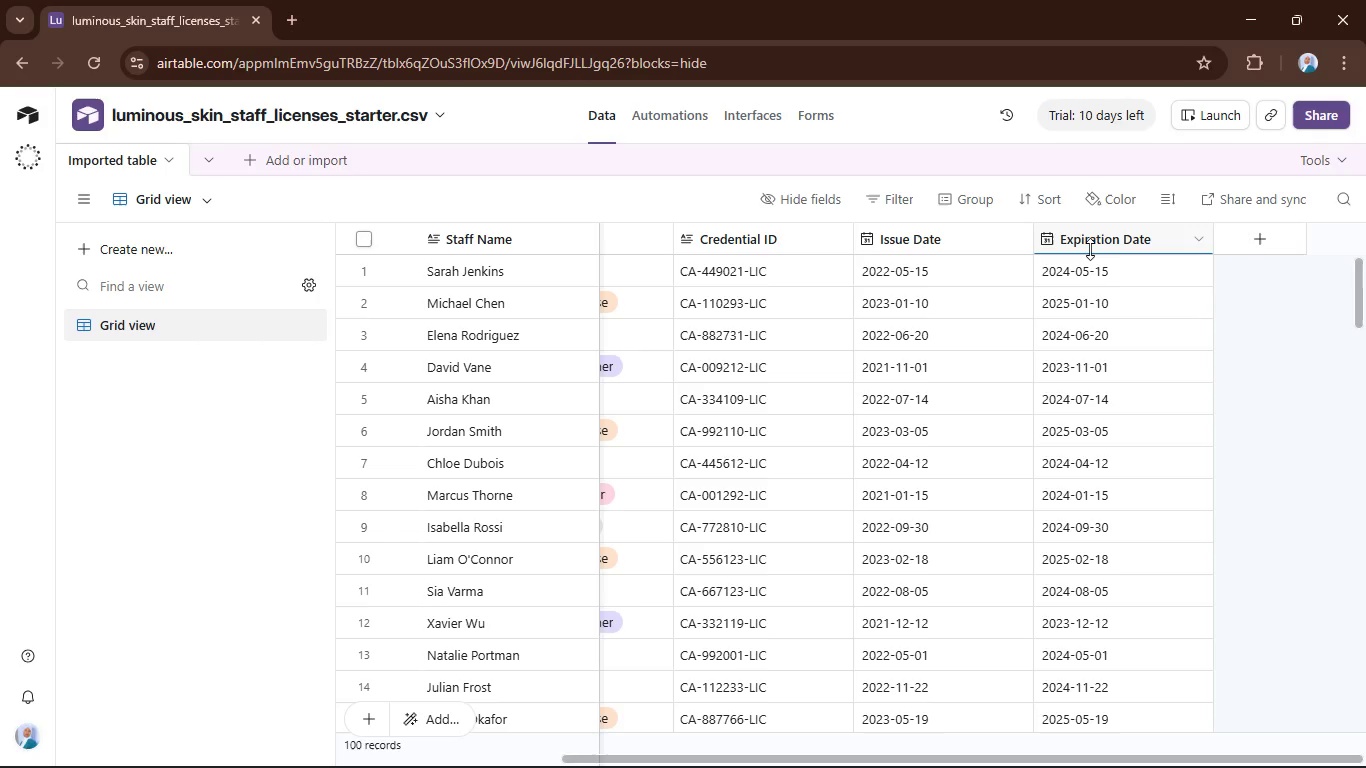 
double_click([1090, 239])
 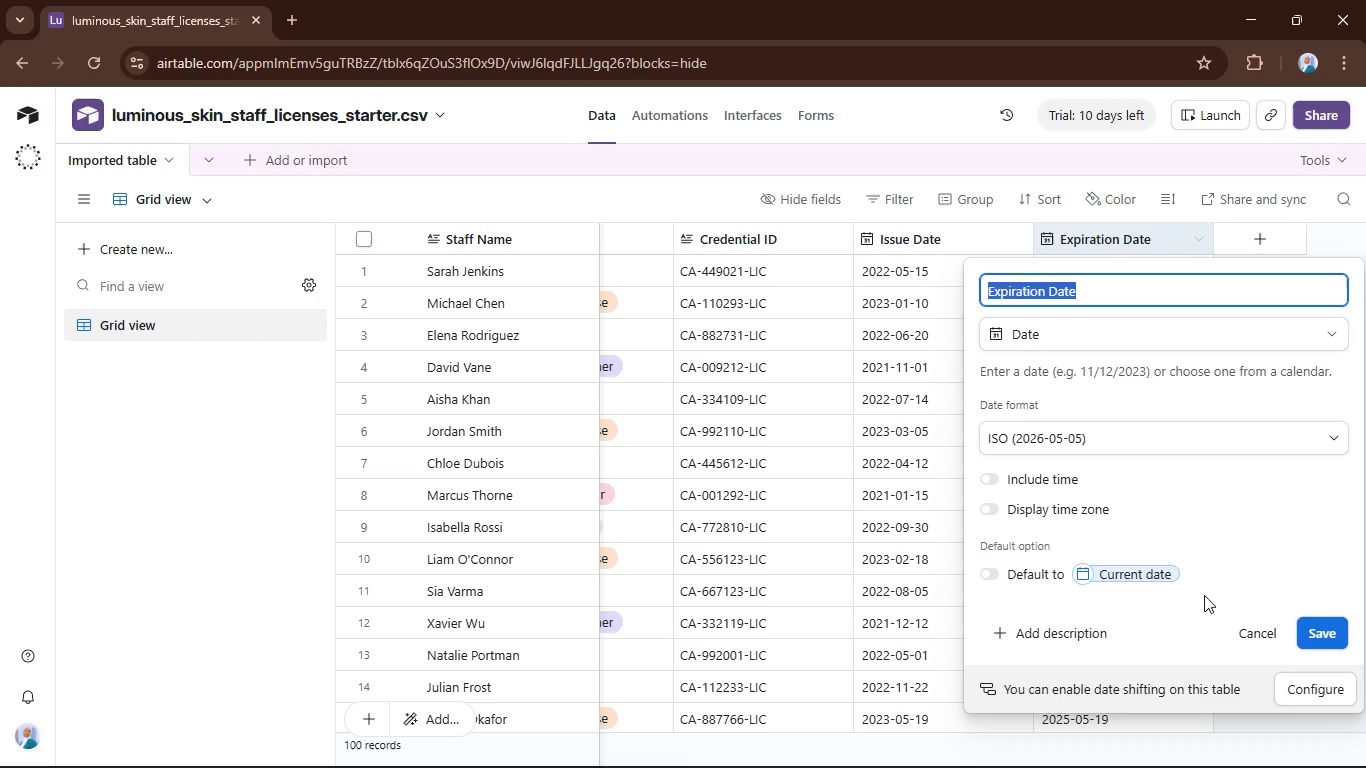 
left_click([1320, 631])
 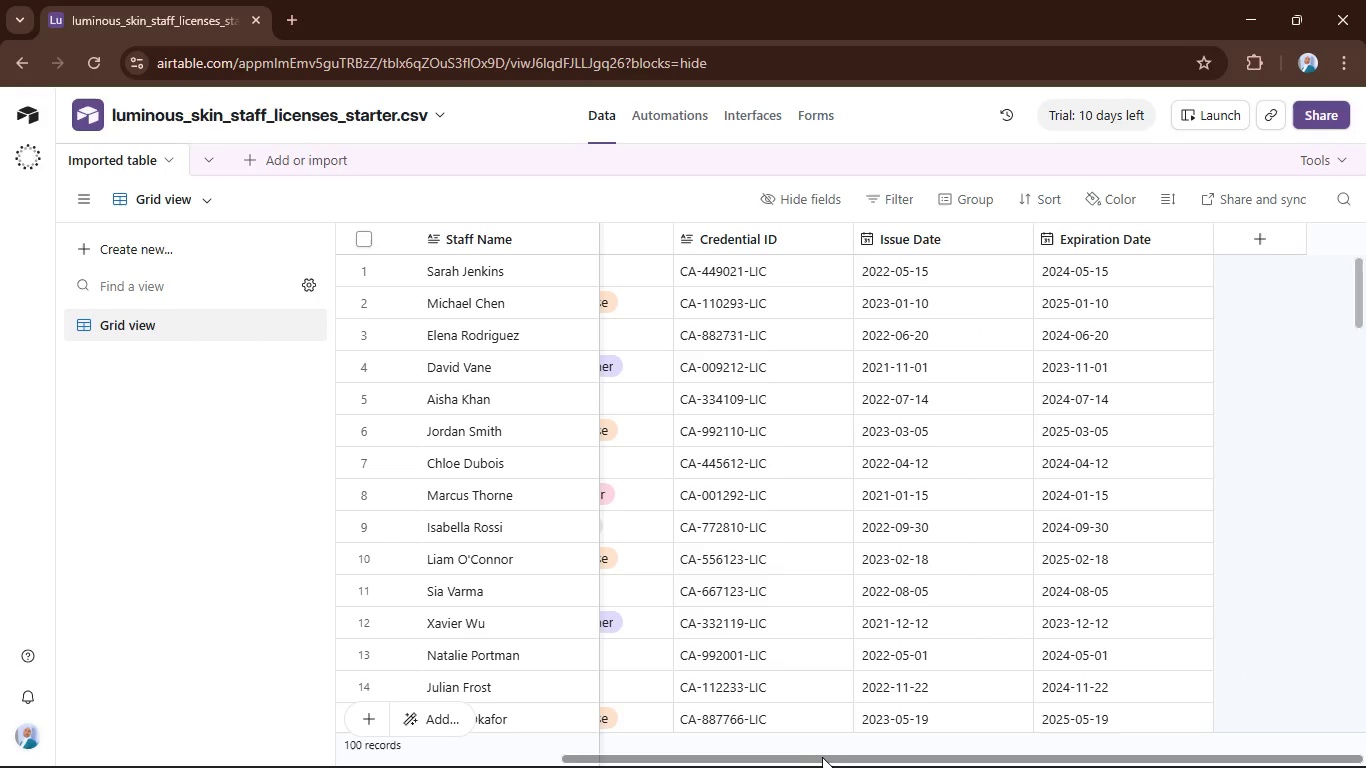 
left_click_drag(start_coordinate=[831, 758], to_coordinate=[513, 729])
 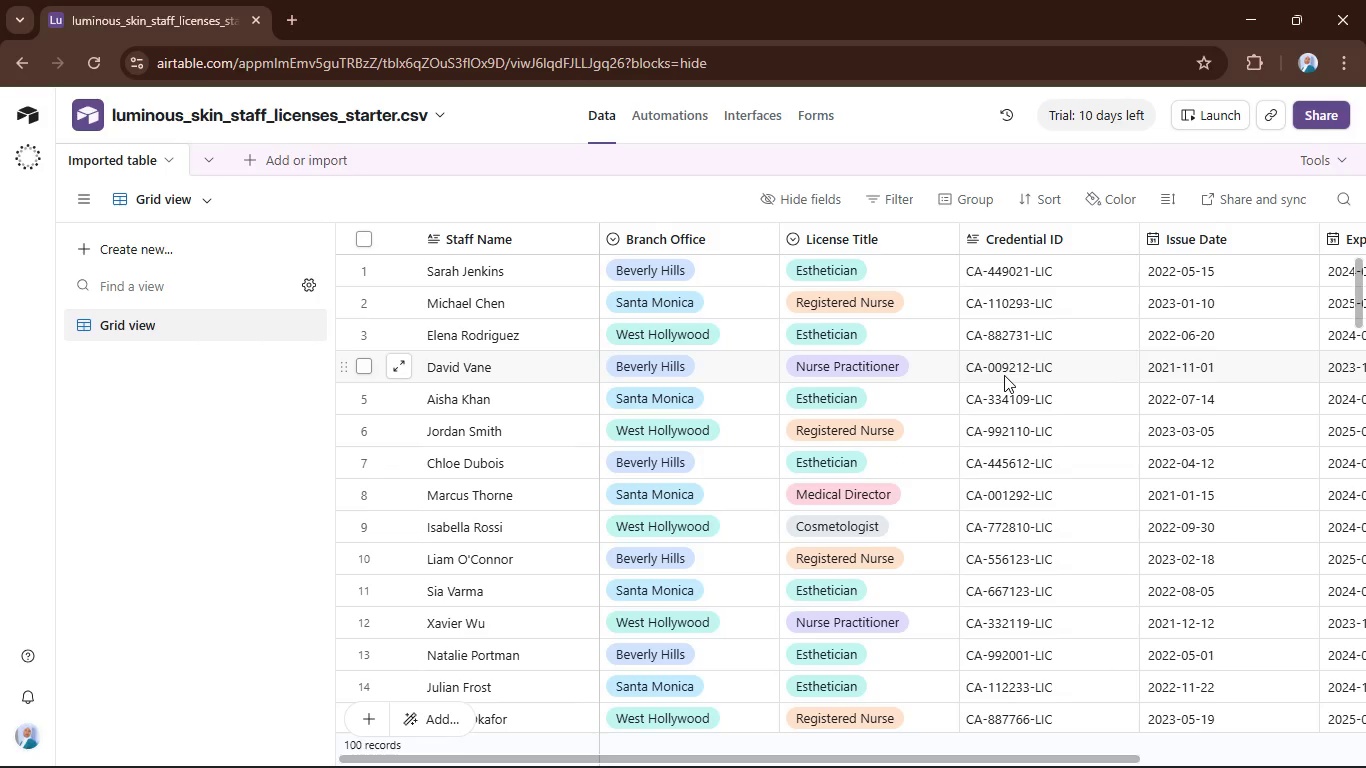 
wait(9.0)
 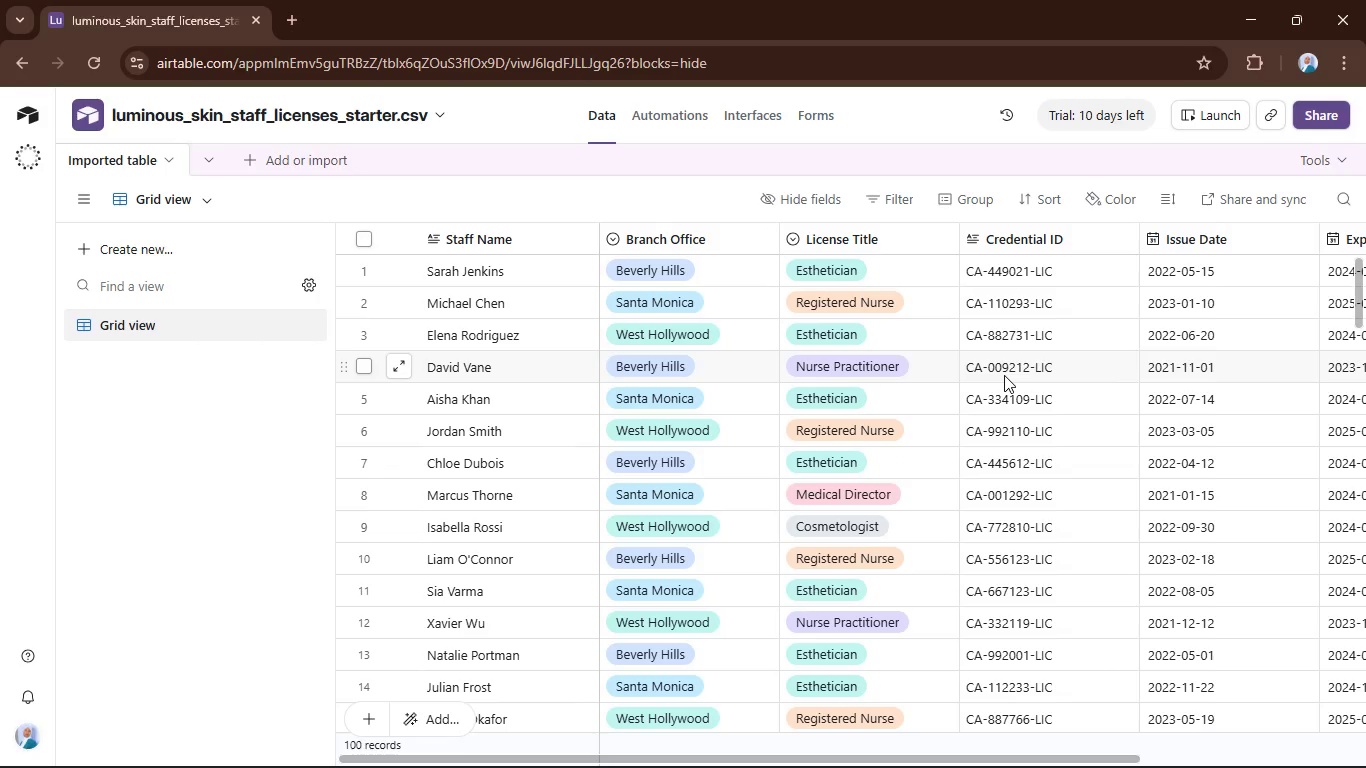 
left_click([813, 745])